 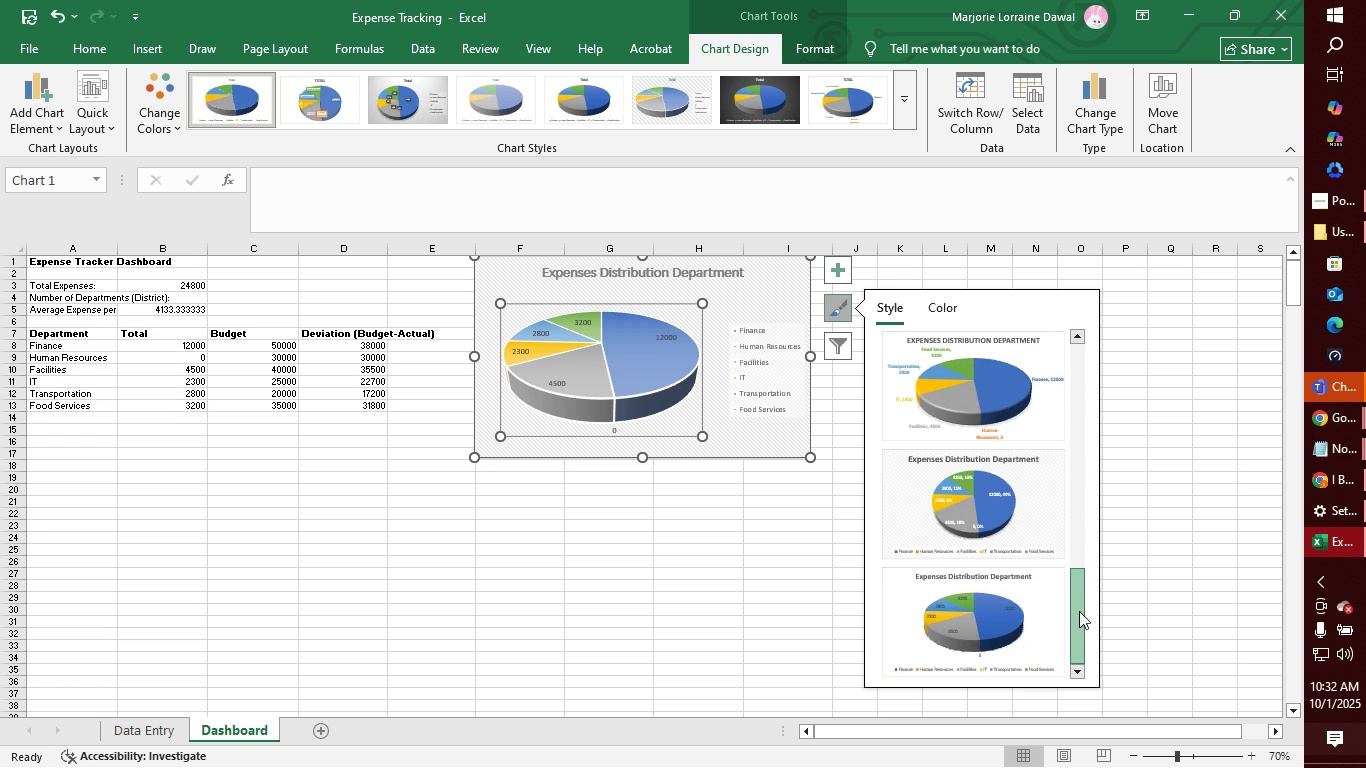 
left_click([1043, 432])
 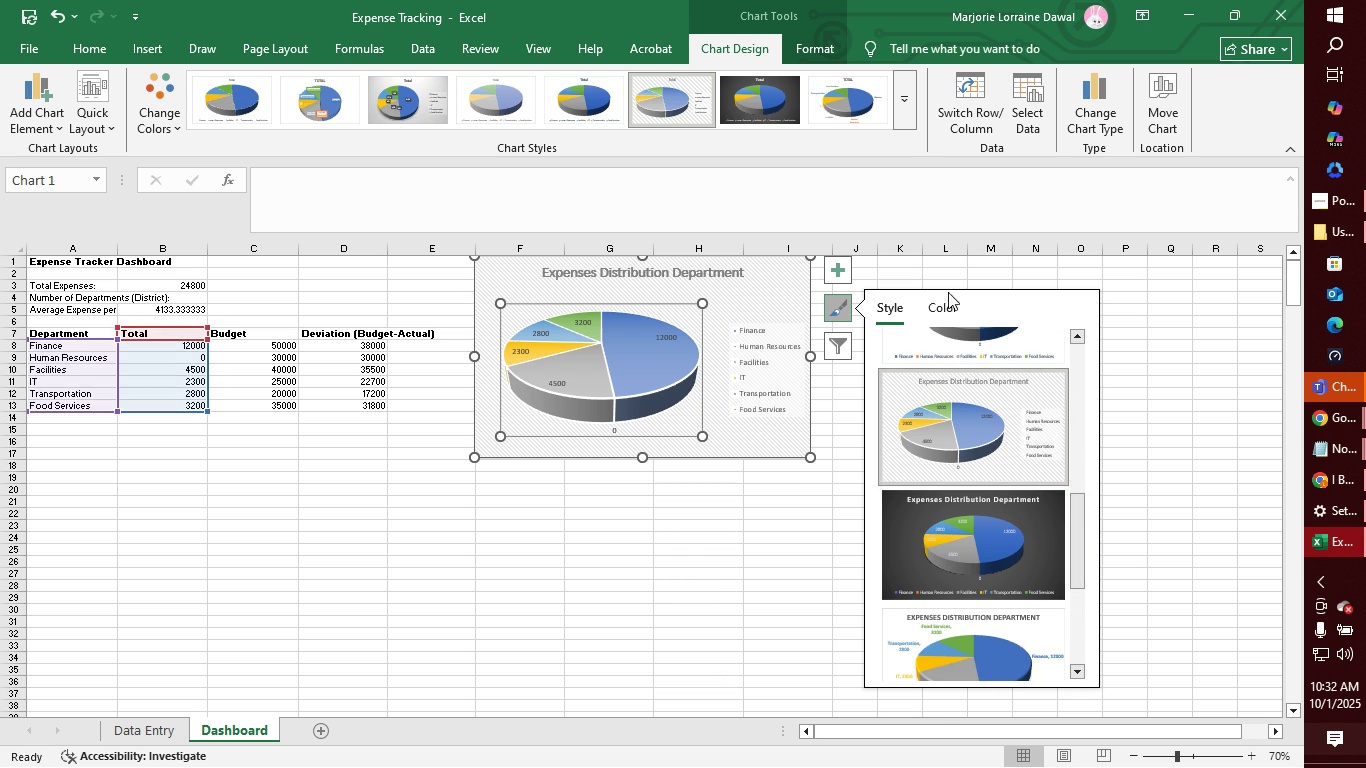 
left_click([943, 300])
 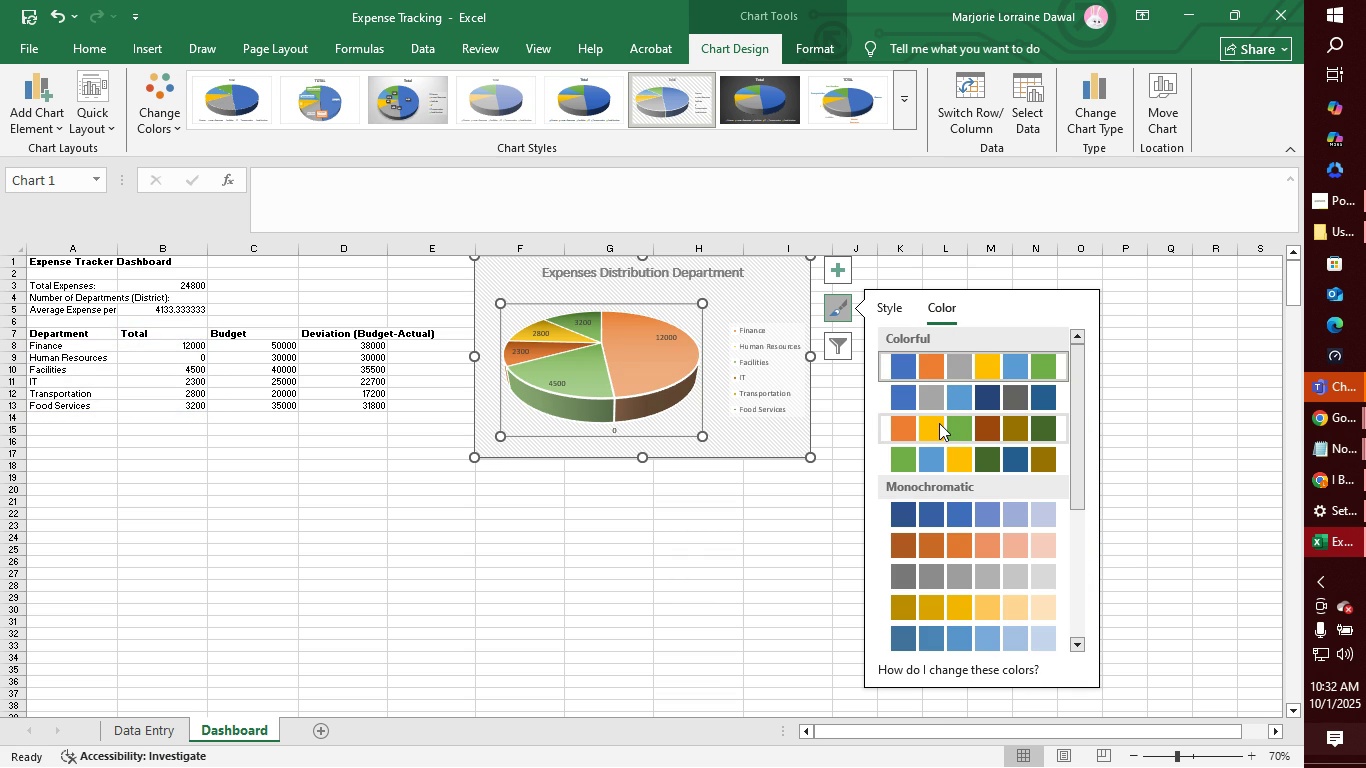 
left_click([939, 423])
 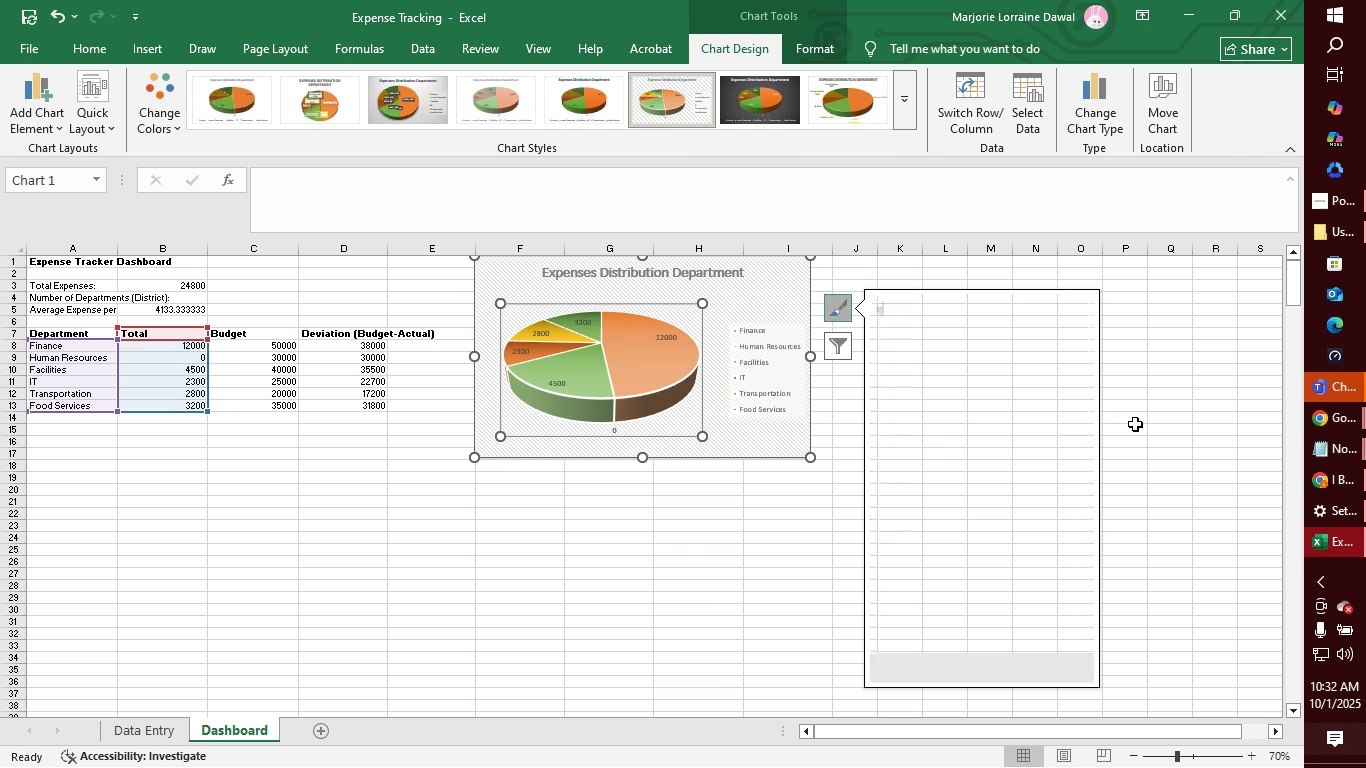 
left_click([1135, 424])
 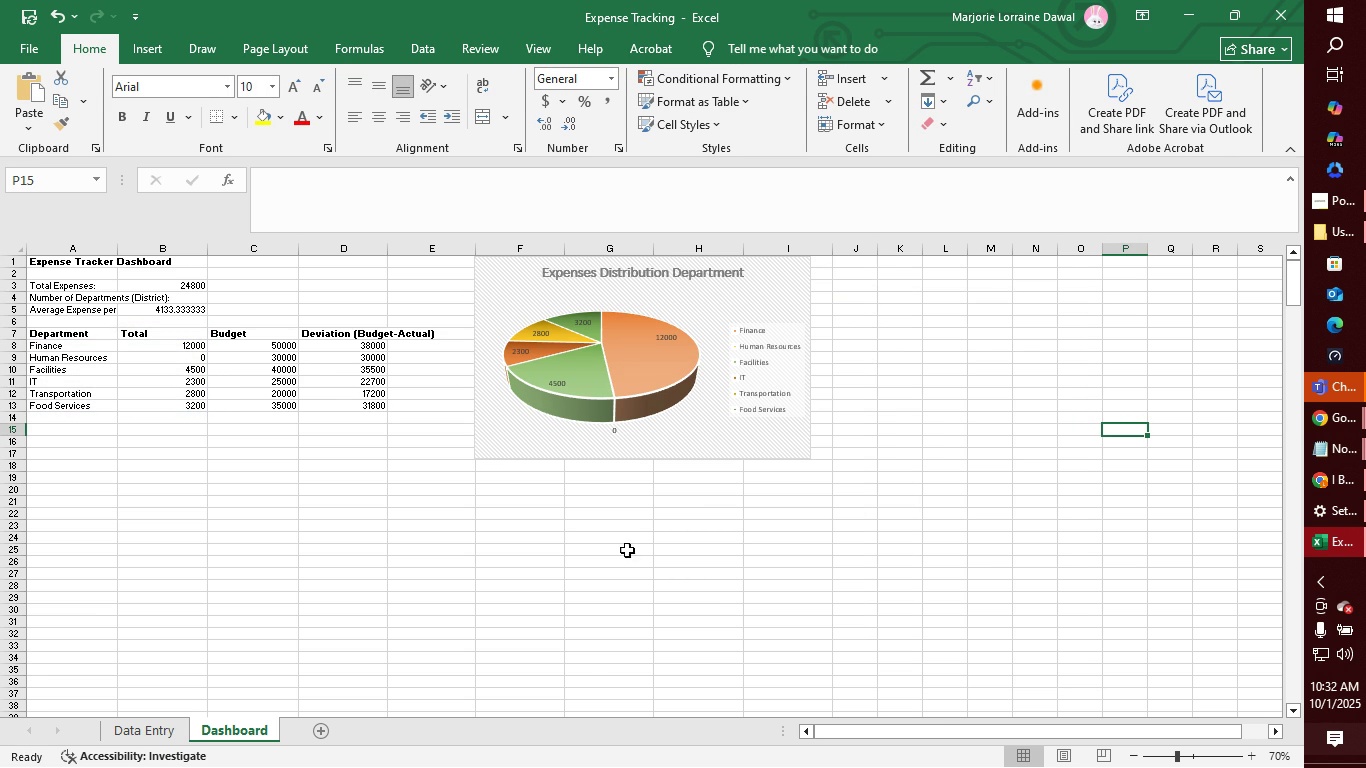 
wait(7.13)
 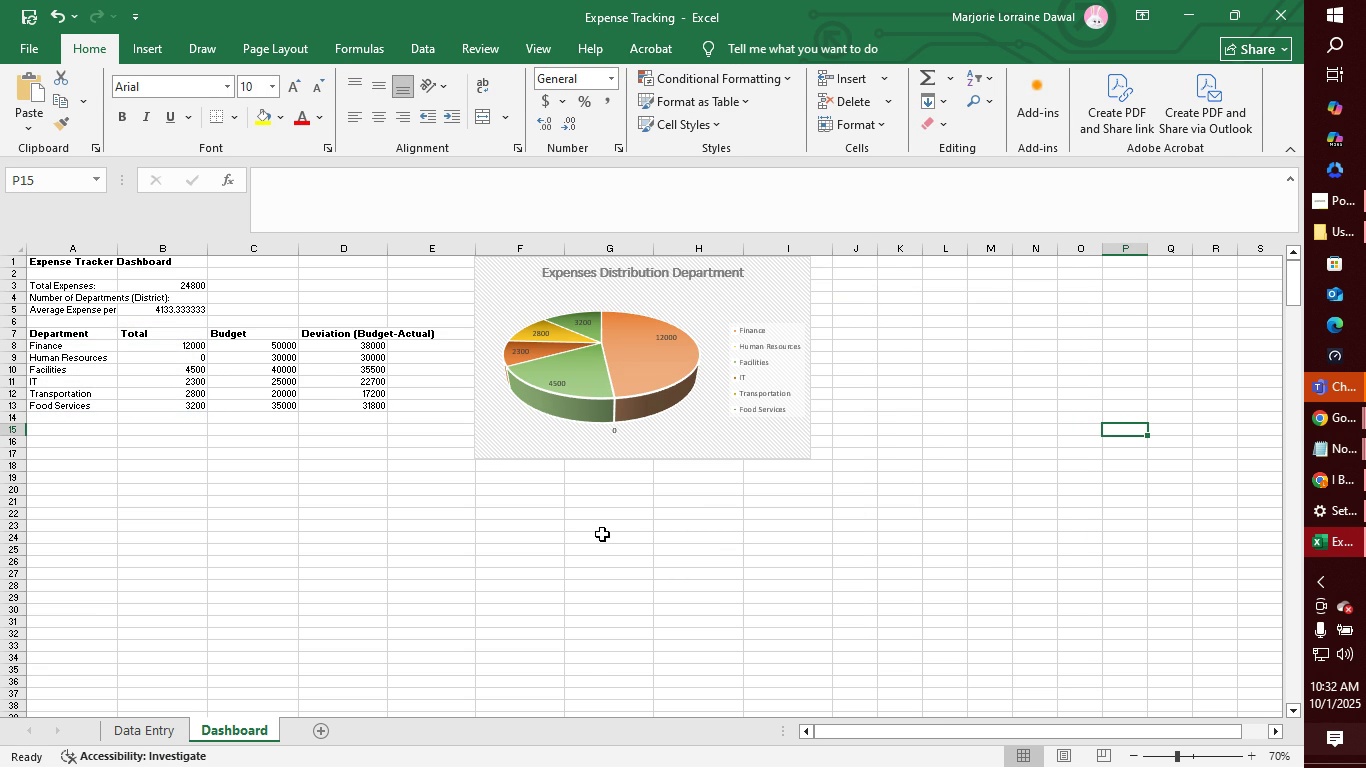 
double_click([1250, 752])
 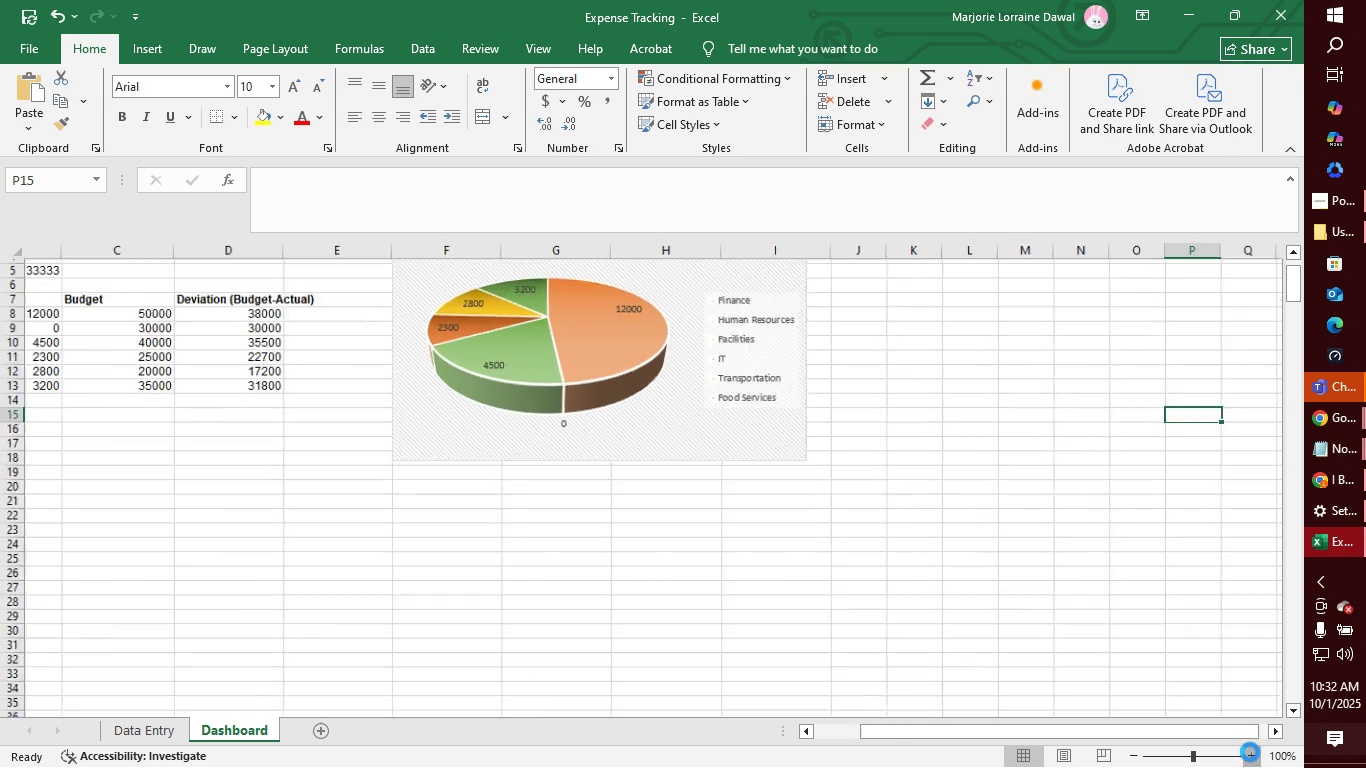 
triple_click([1250, 752])
 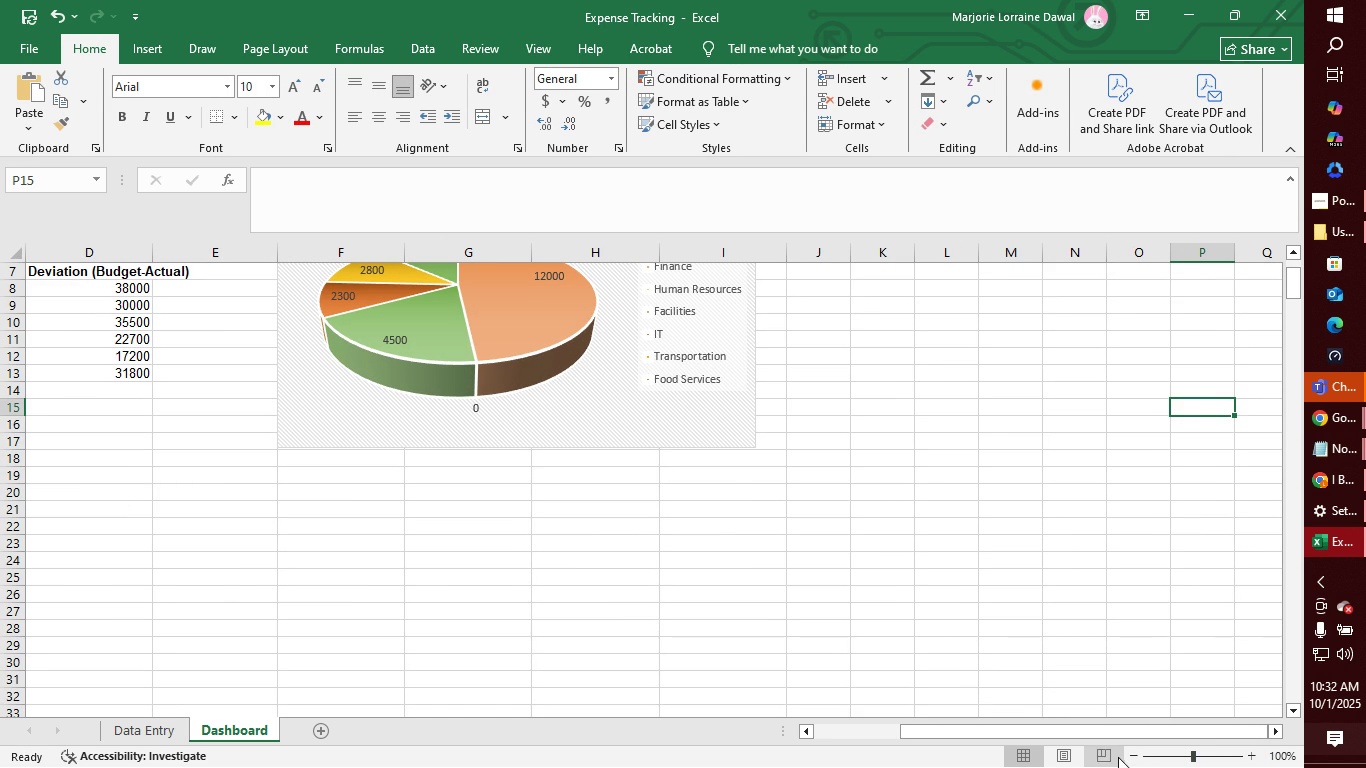 
double_click([1137, 758])
 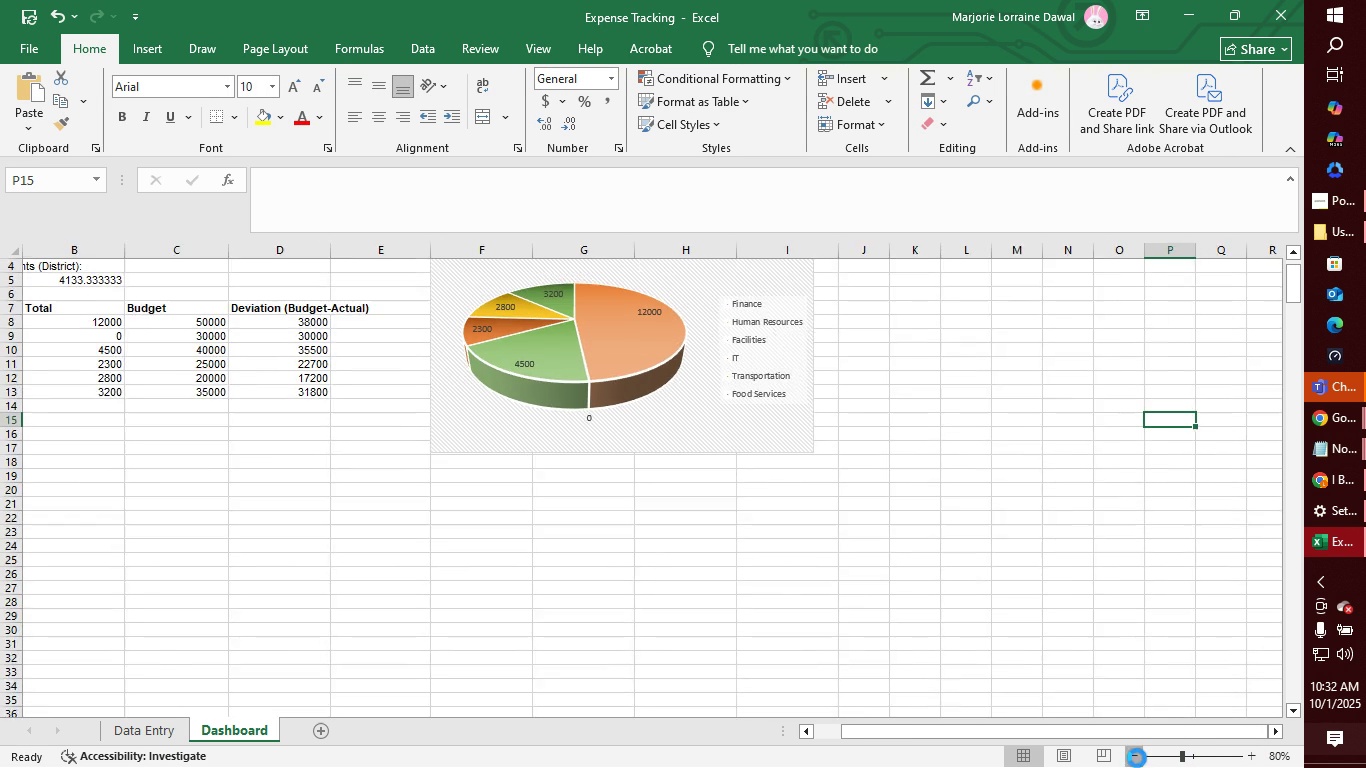 
left_click([1137, 758])
 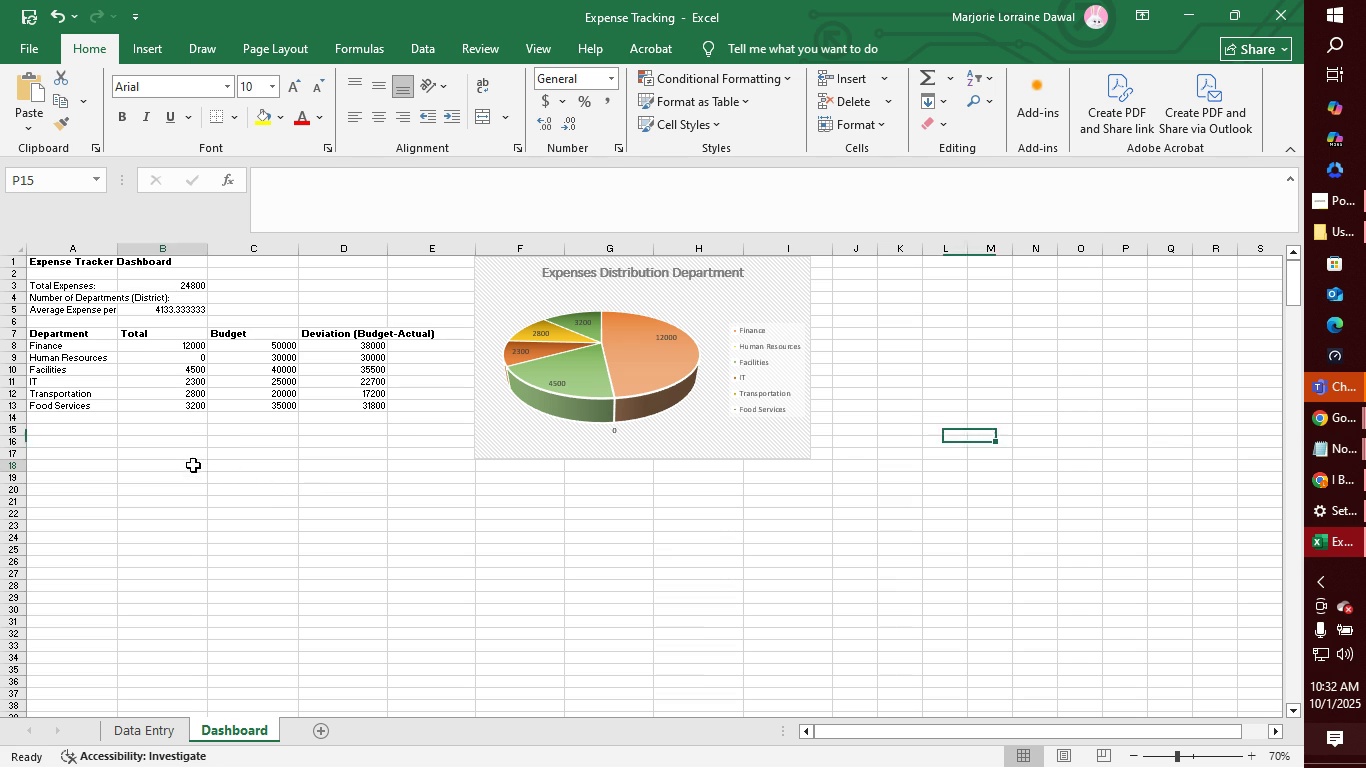 
left_click([193, 465])
 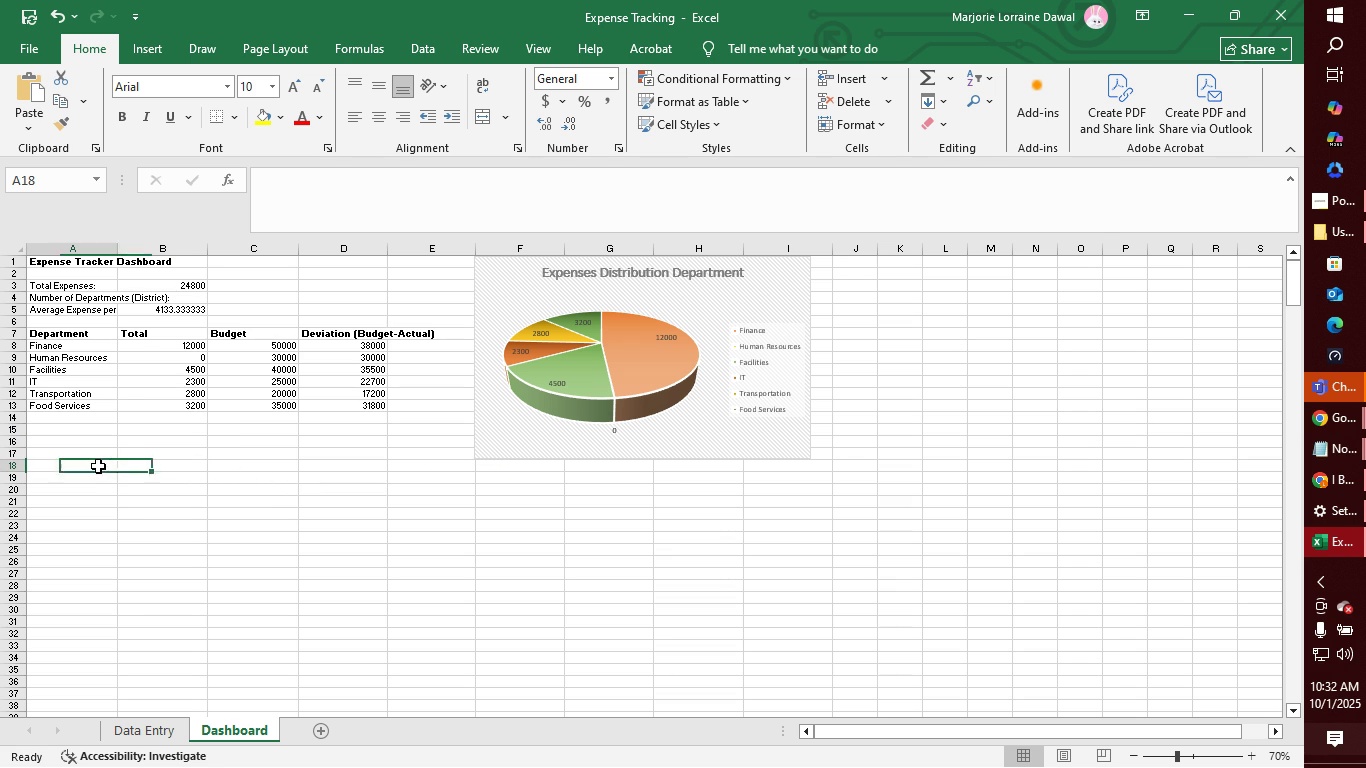 
left_click([98, 466])
 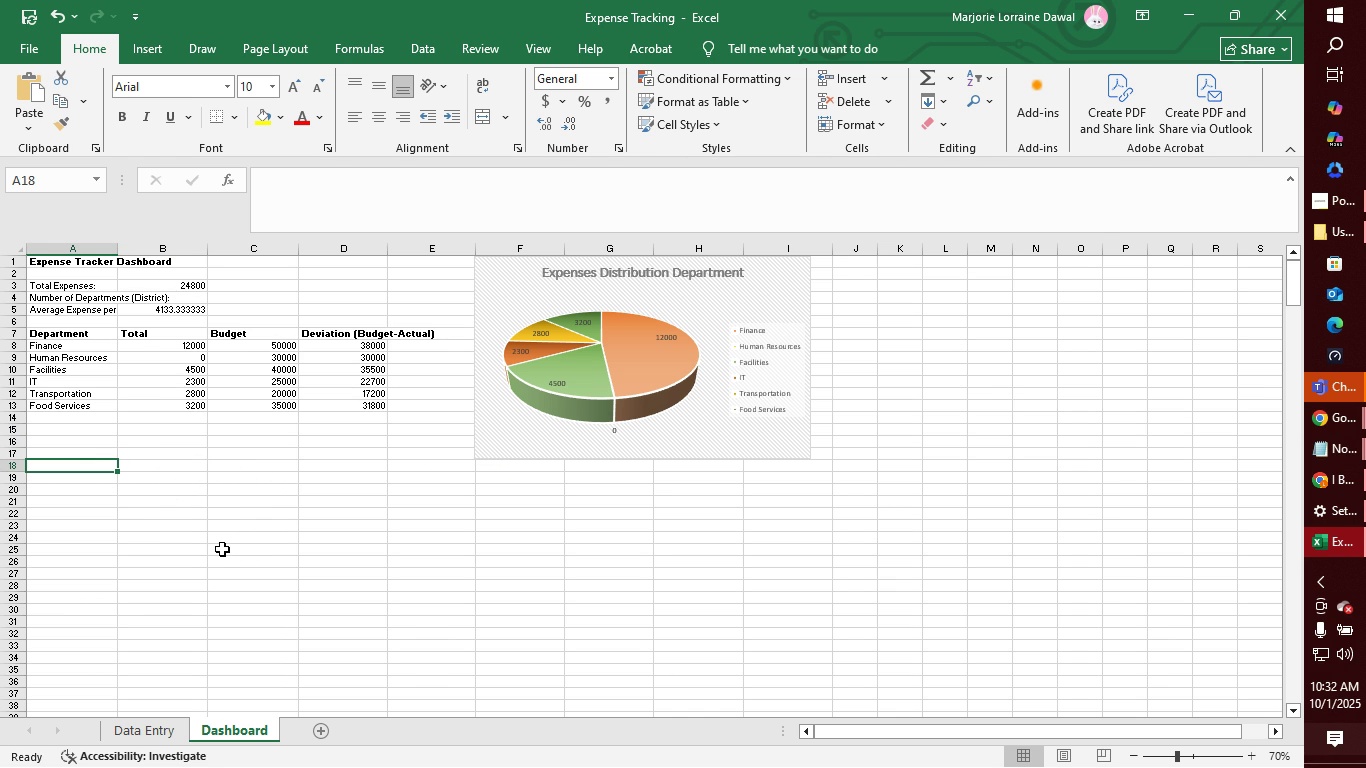 
wait(15.68)
 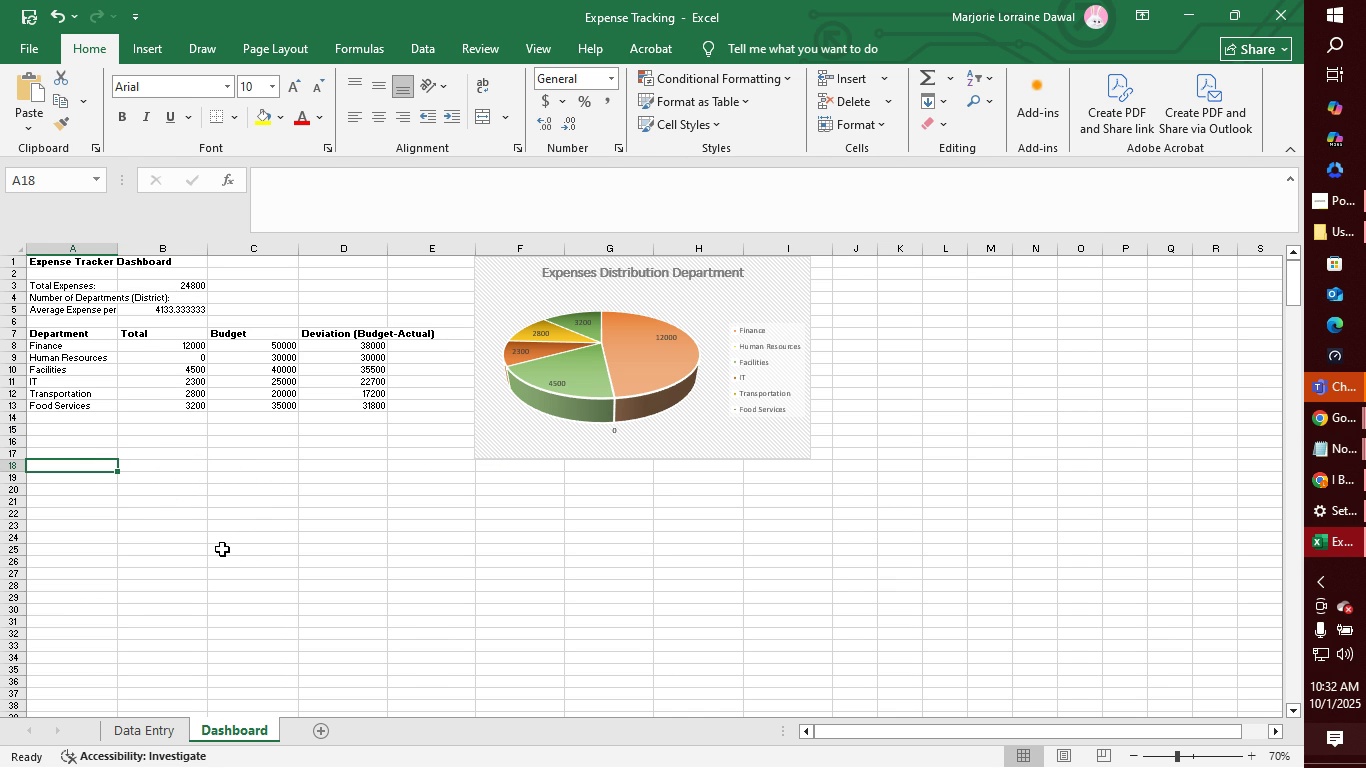 
left_click([72, 426])